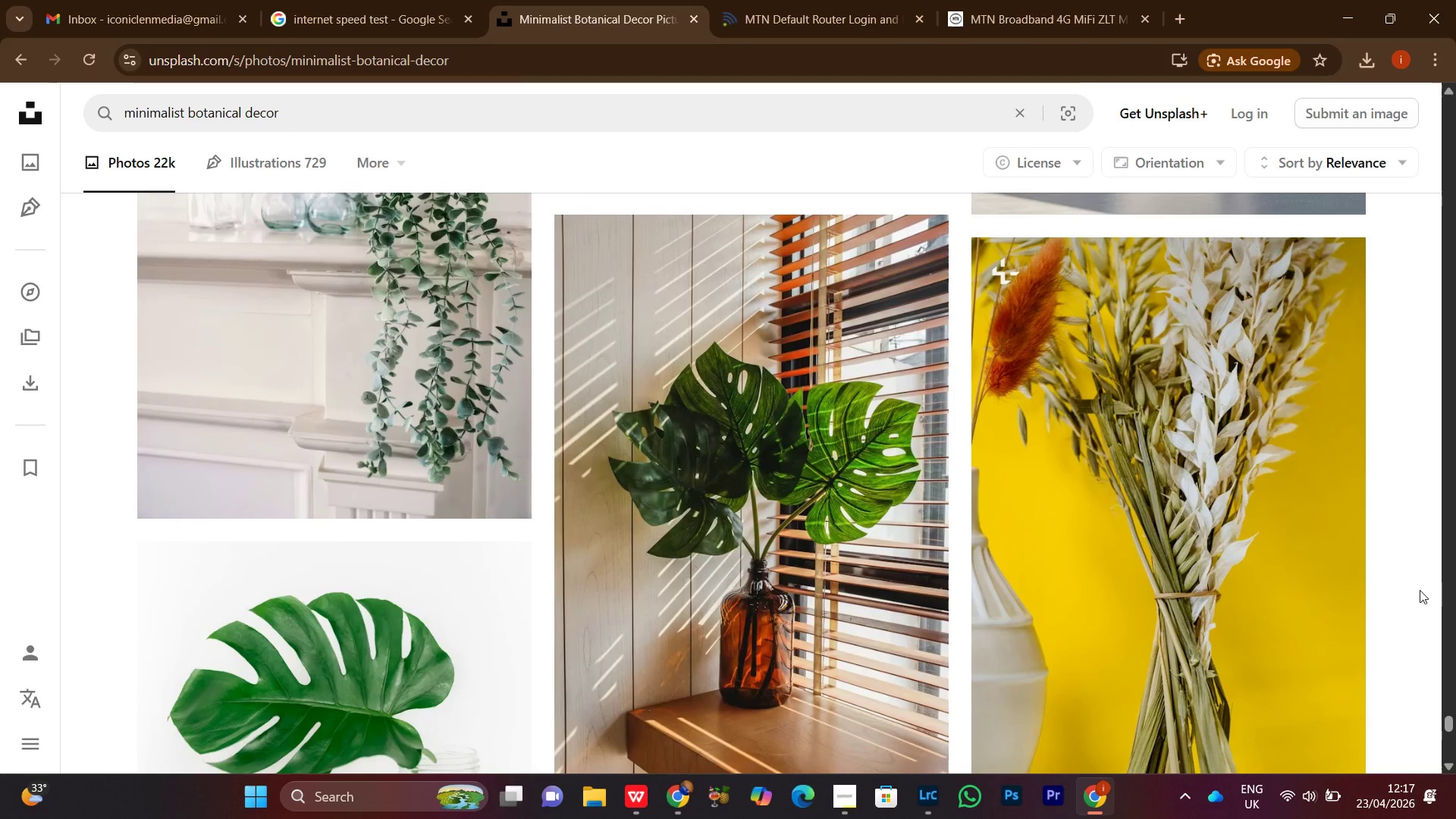 
scroll: coordinate [1420, 590], scroll_direction: down, amount: 1.0
 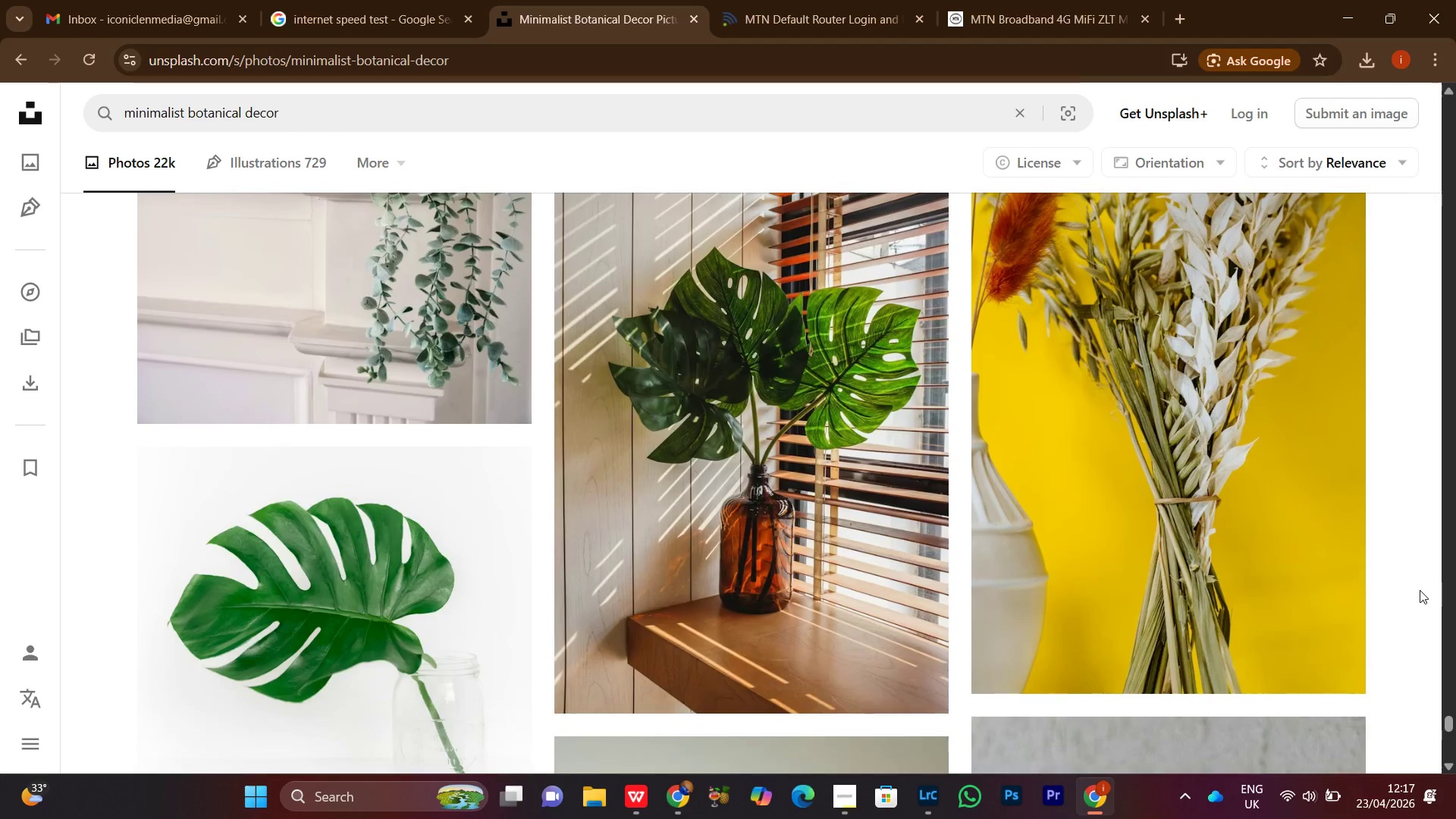 
scroll: coordinate [1420, 590], scroll_direction: up, amount: 1.0
 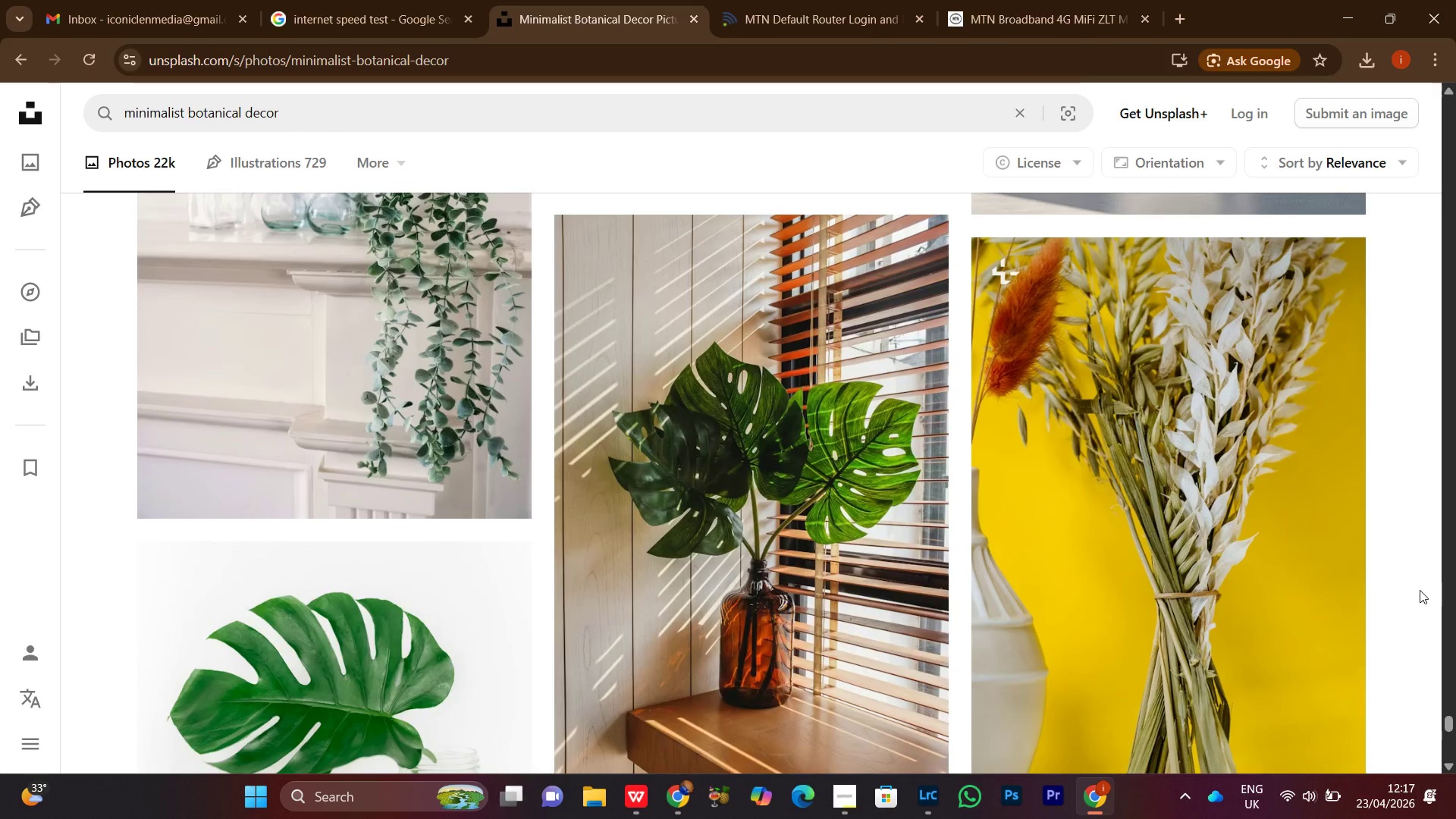 
scroll: coordinate [1420, 590], scroll_direction: down, amount: 7.0
 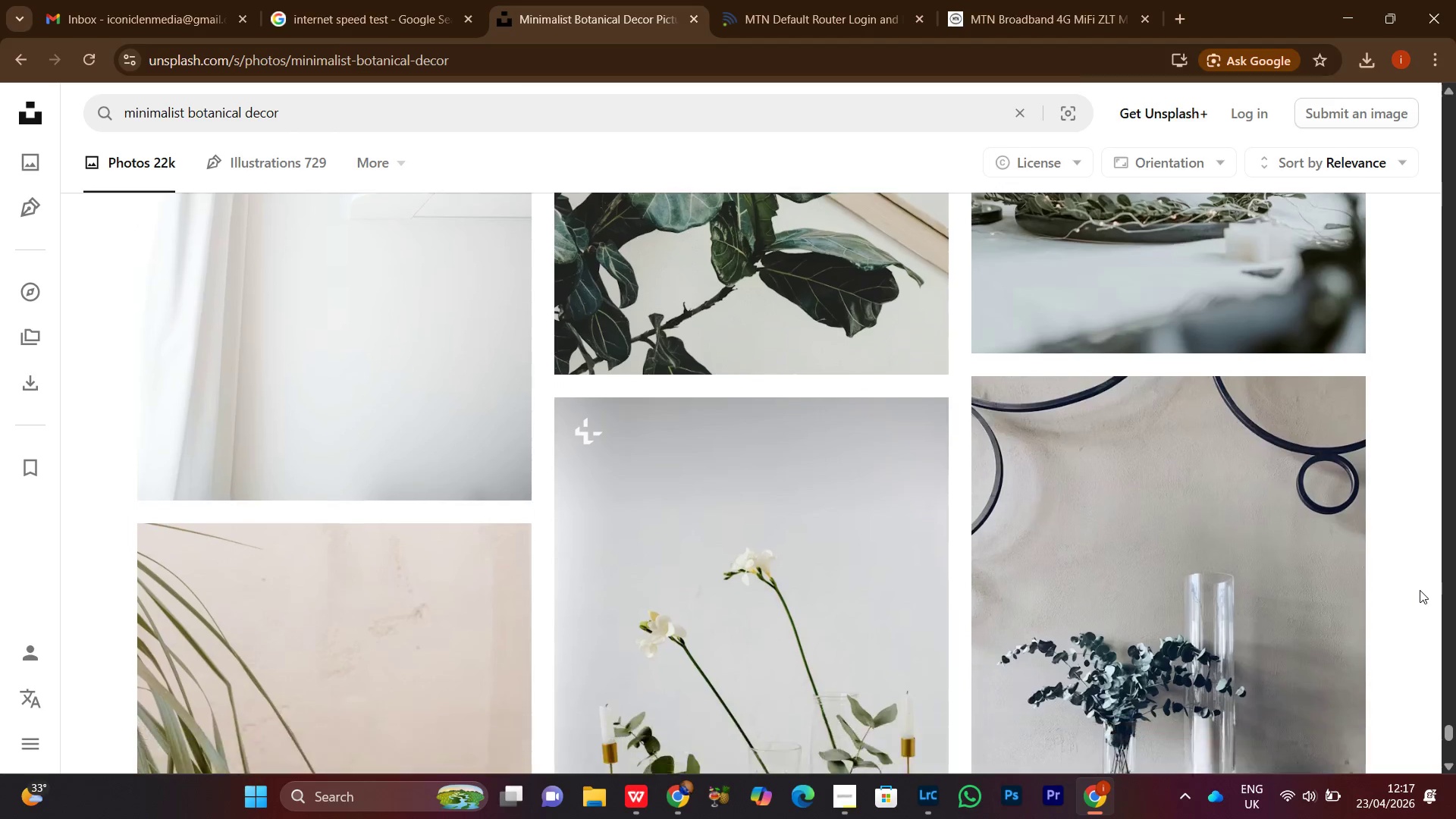 
scroll: coordinate [1420, 590], scroll_direction: up, amount: 1.0
 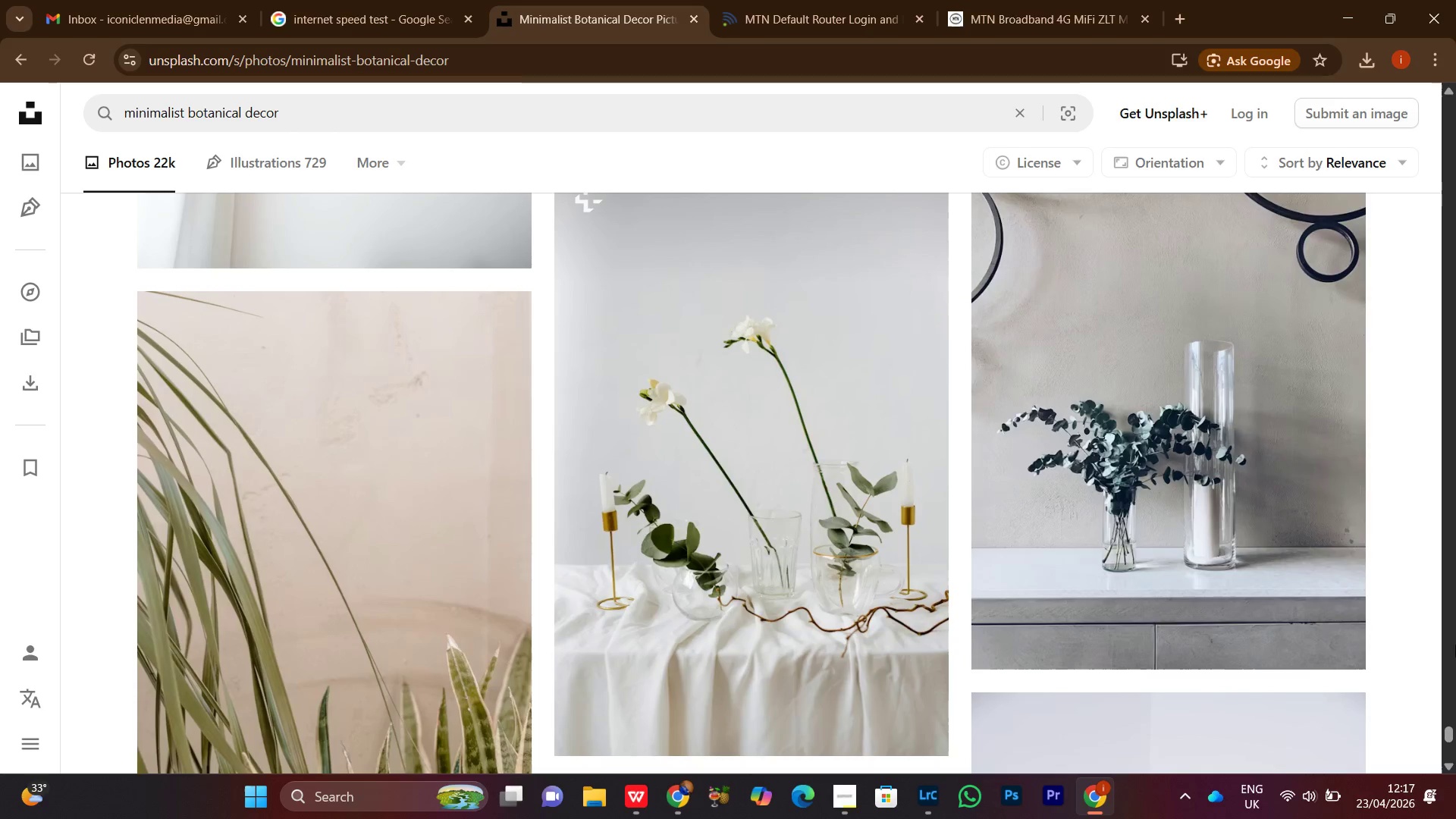 
scroll: coordinate [1408, 699], scroll_direction: down, amount: 22.0
 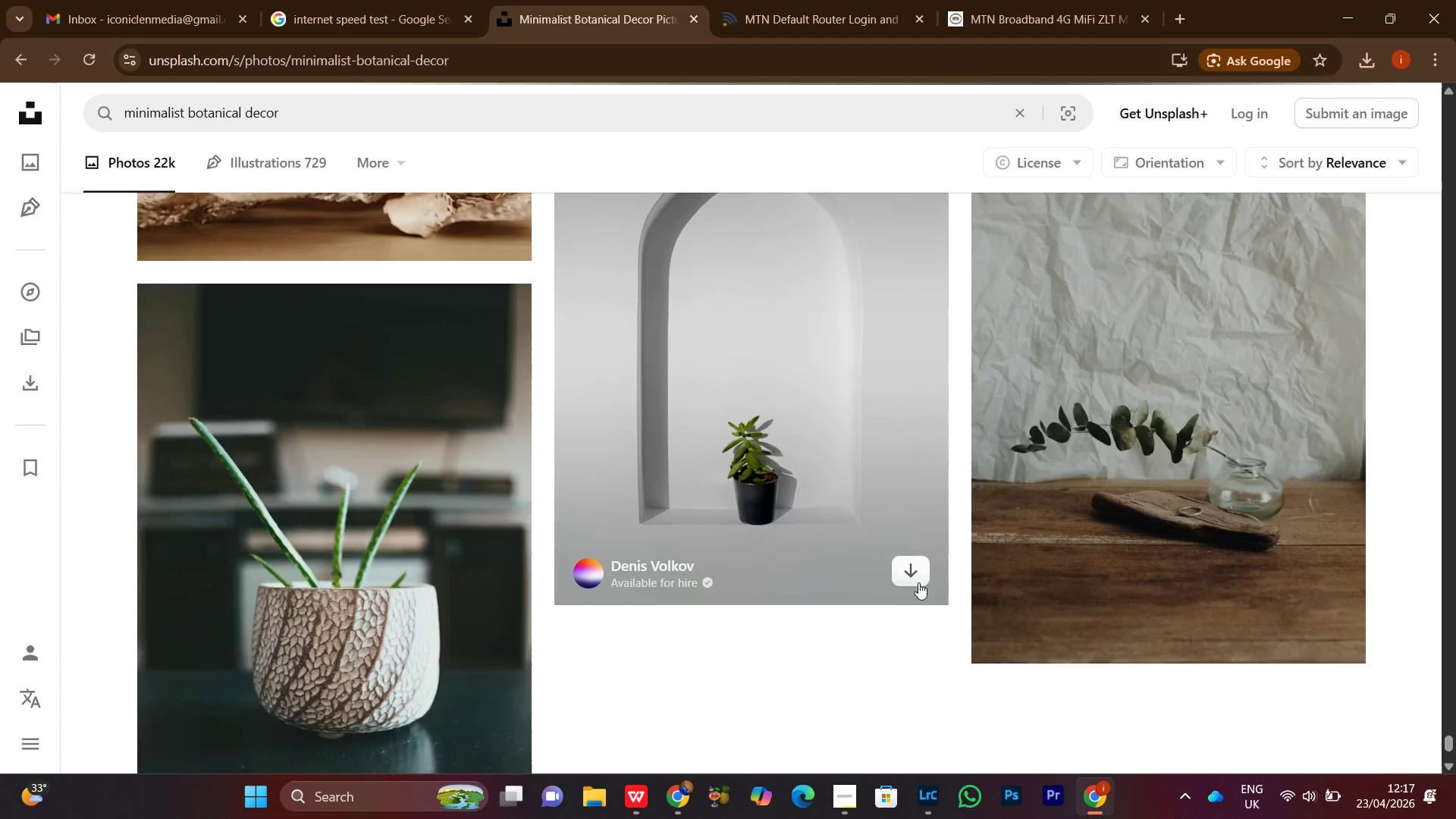 
left_click([921, 573])
 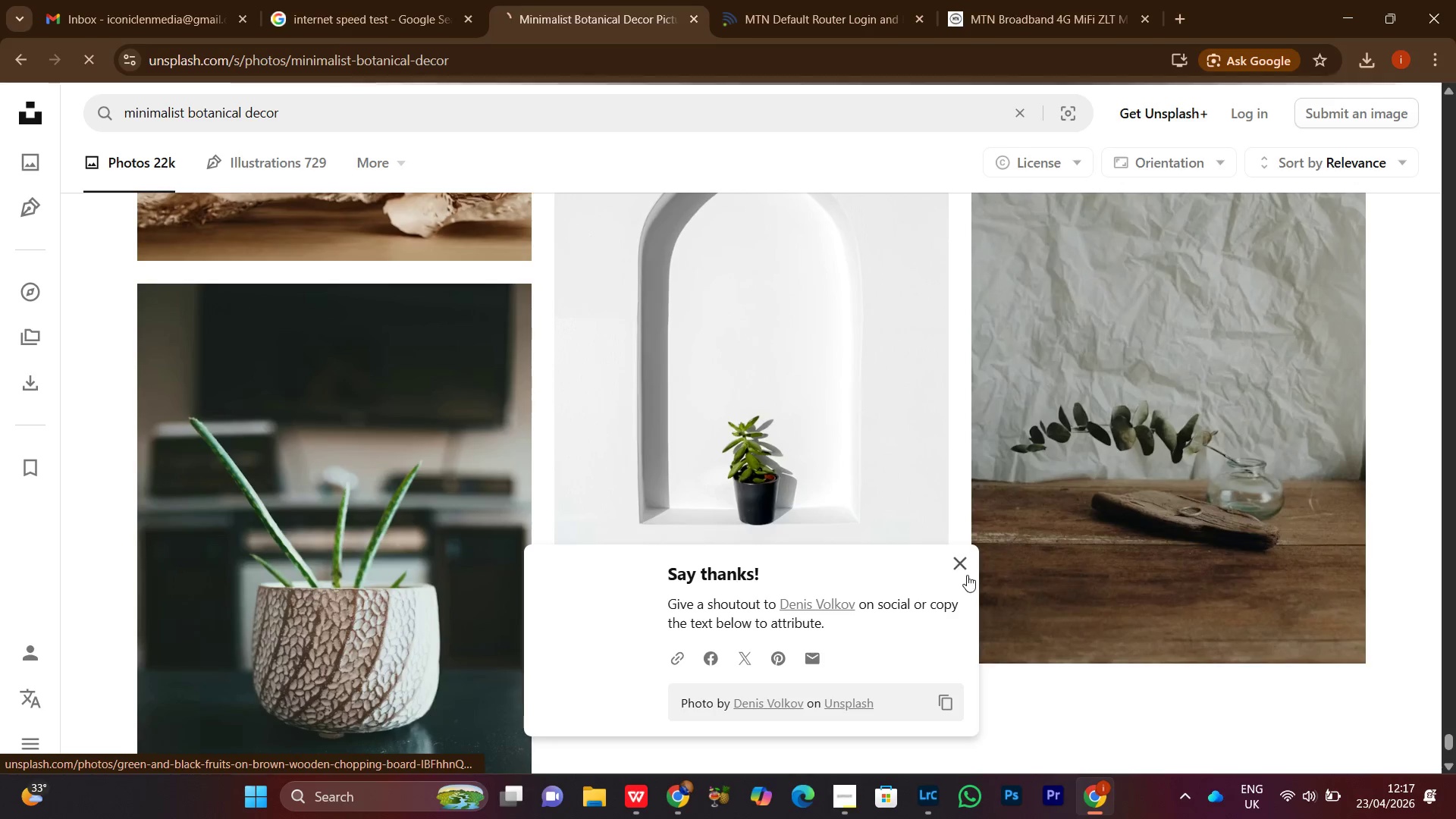 
left_click([961, 564])
 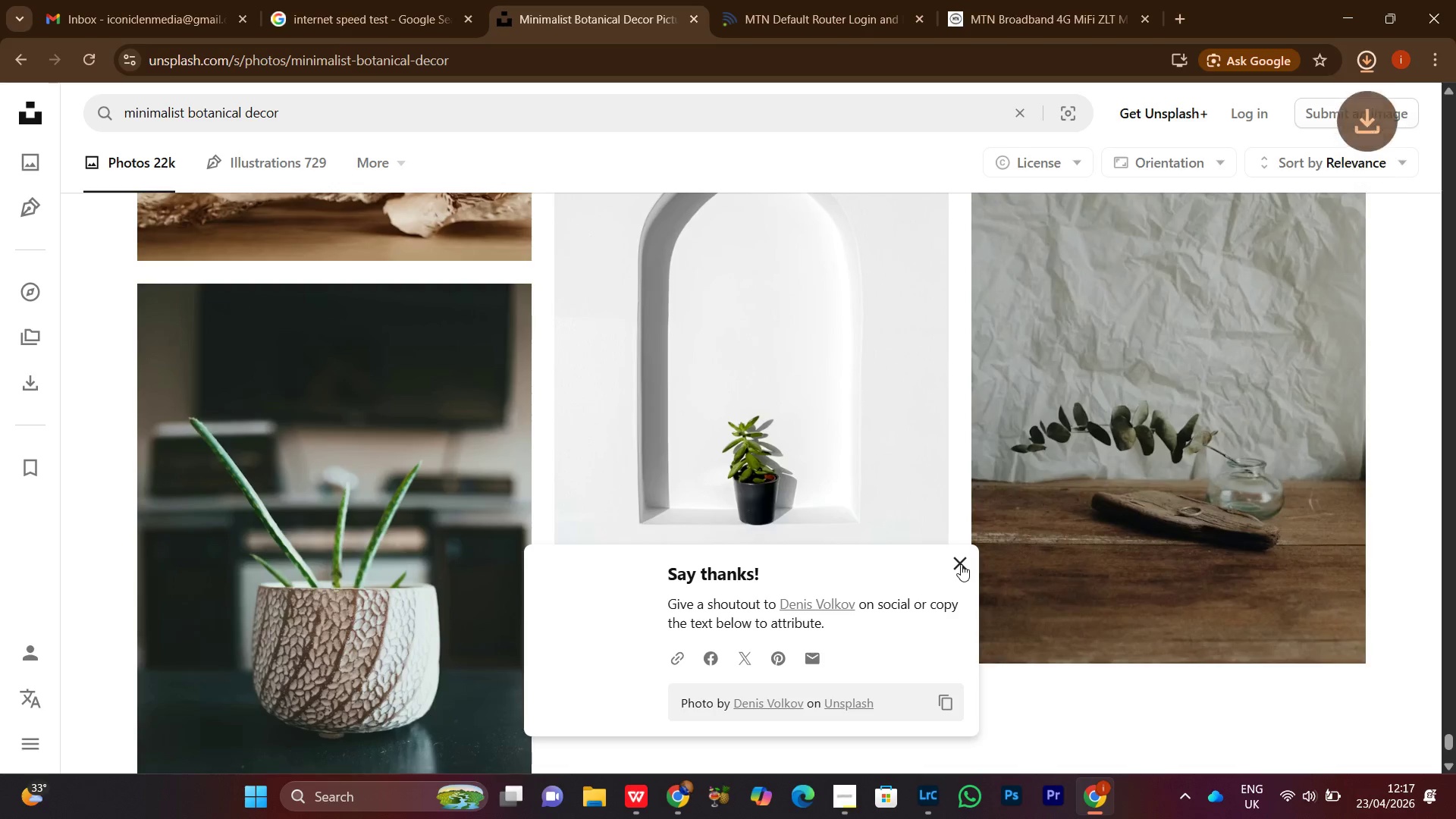 
scroll: coordinate [961, 564], scroll_direction: down, amount: 6.0
 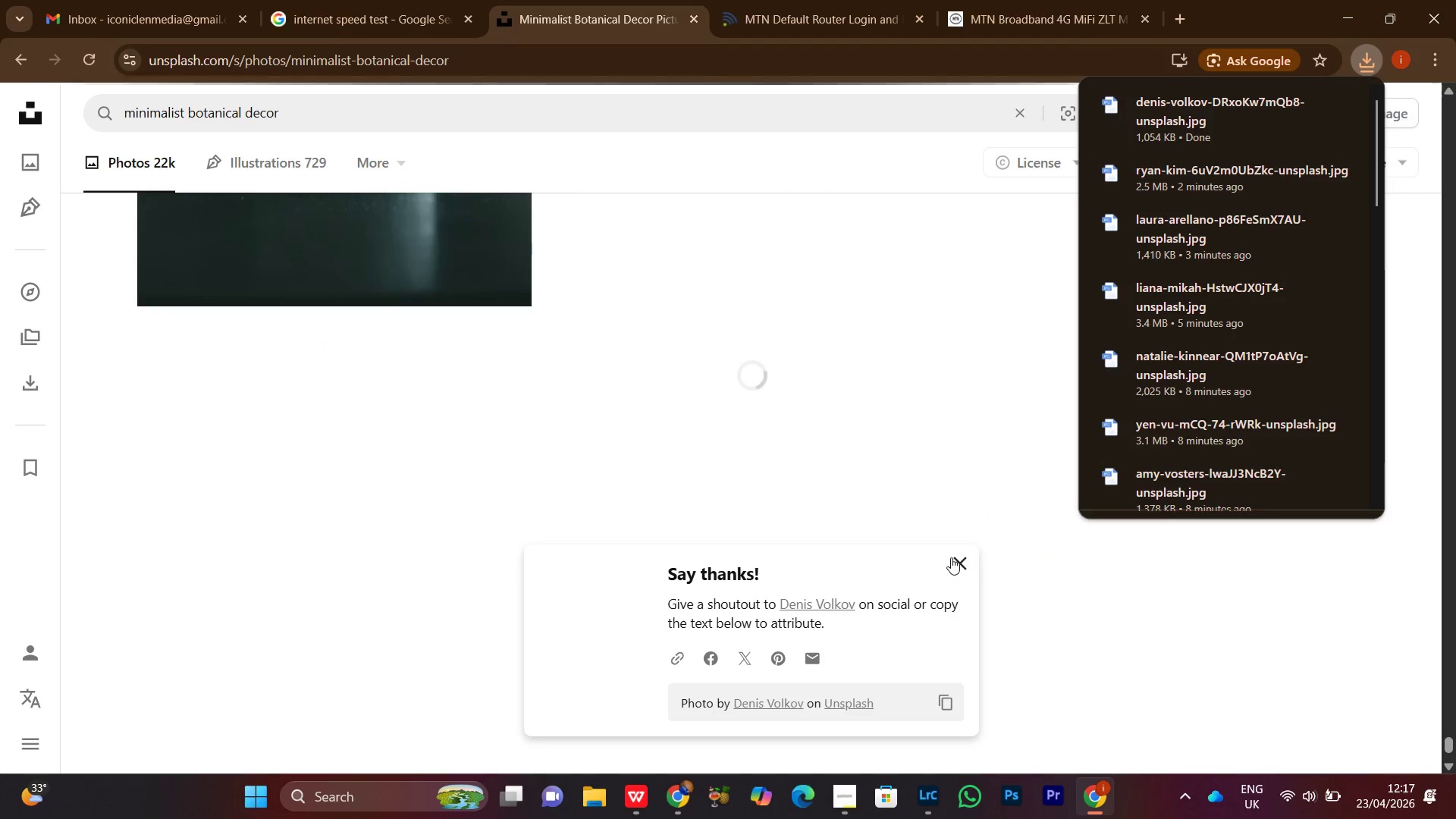 
left_click([964, 561])
 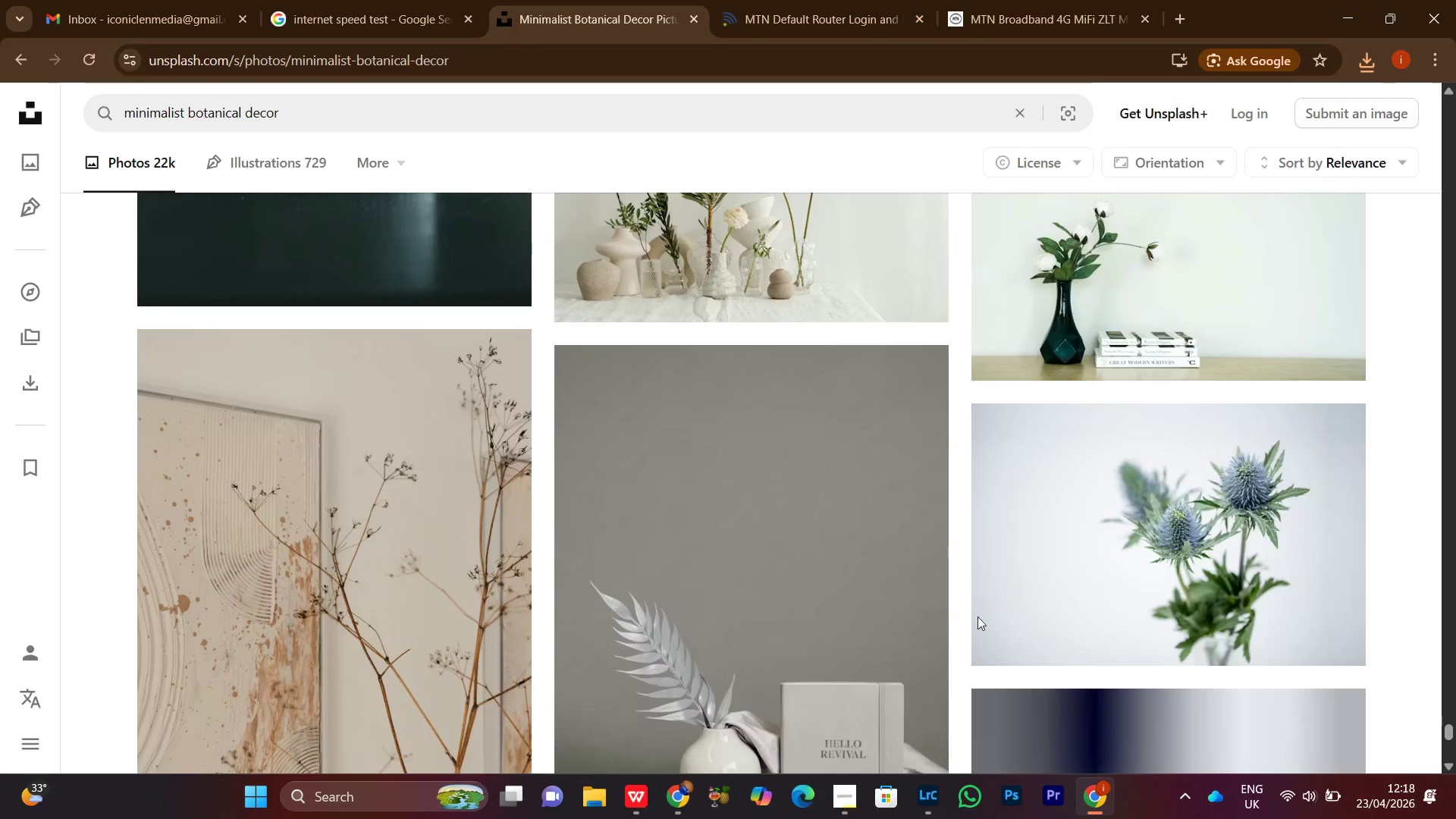 
scroll: coordinate [1454, 554], scroll_direction: down, amount: 16.0
 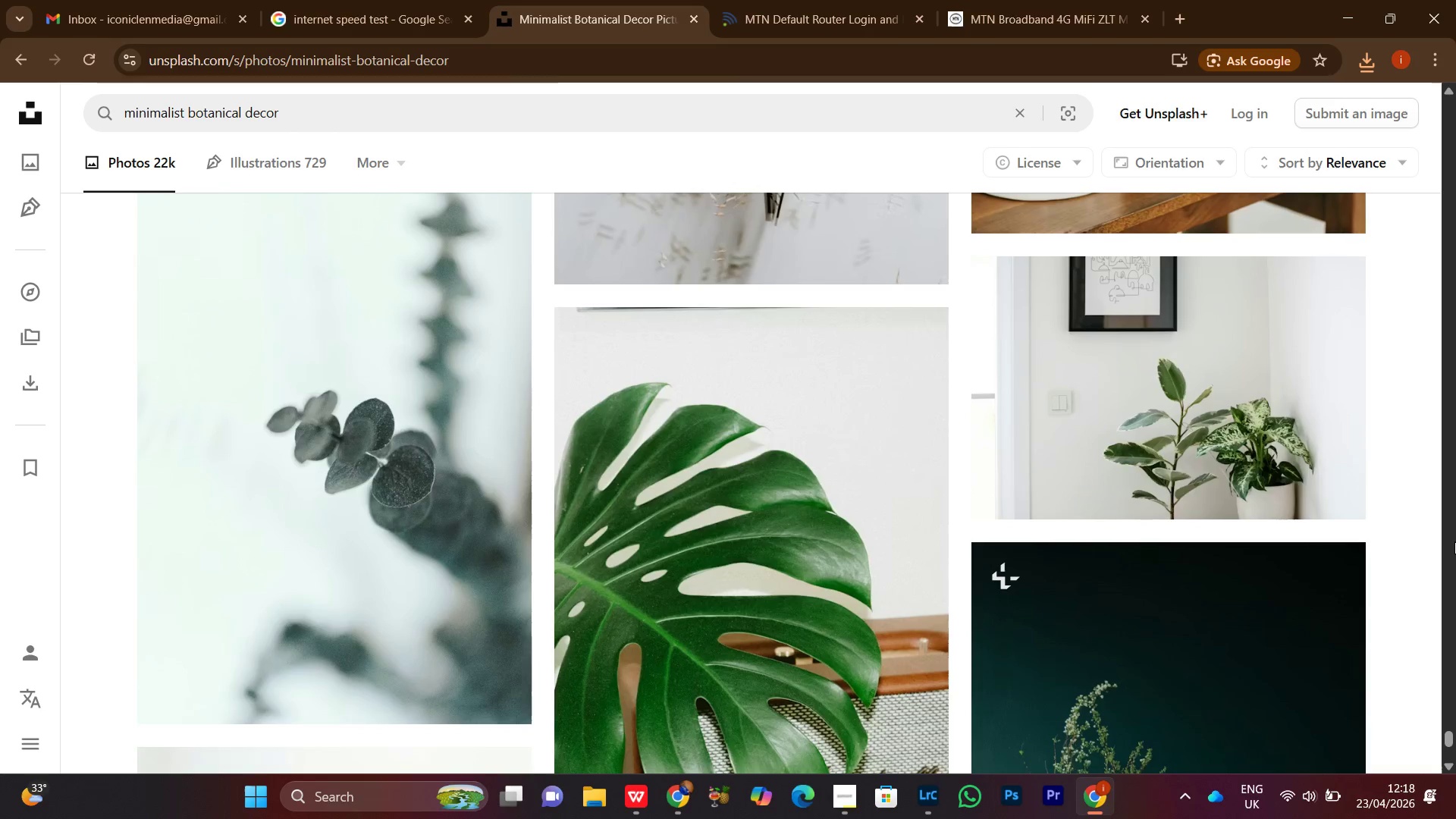 
scroll: coordinate [1454, 541], scroll_direction: down, amount: 1.0
 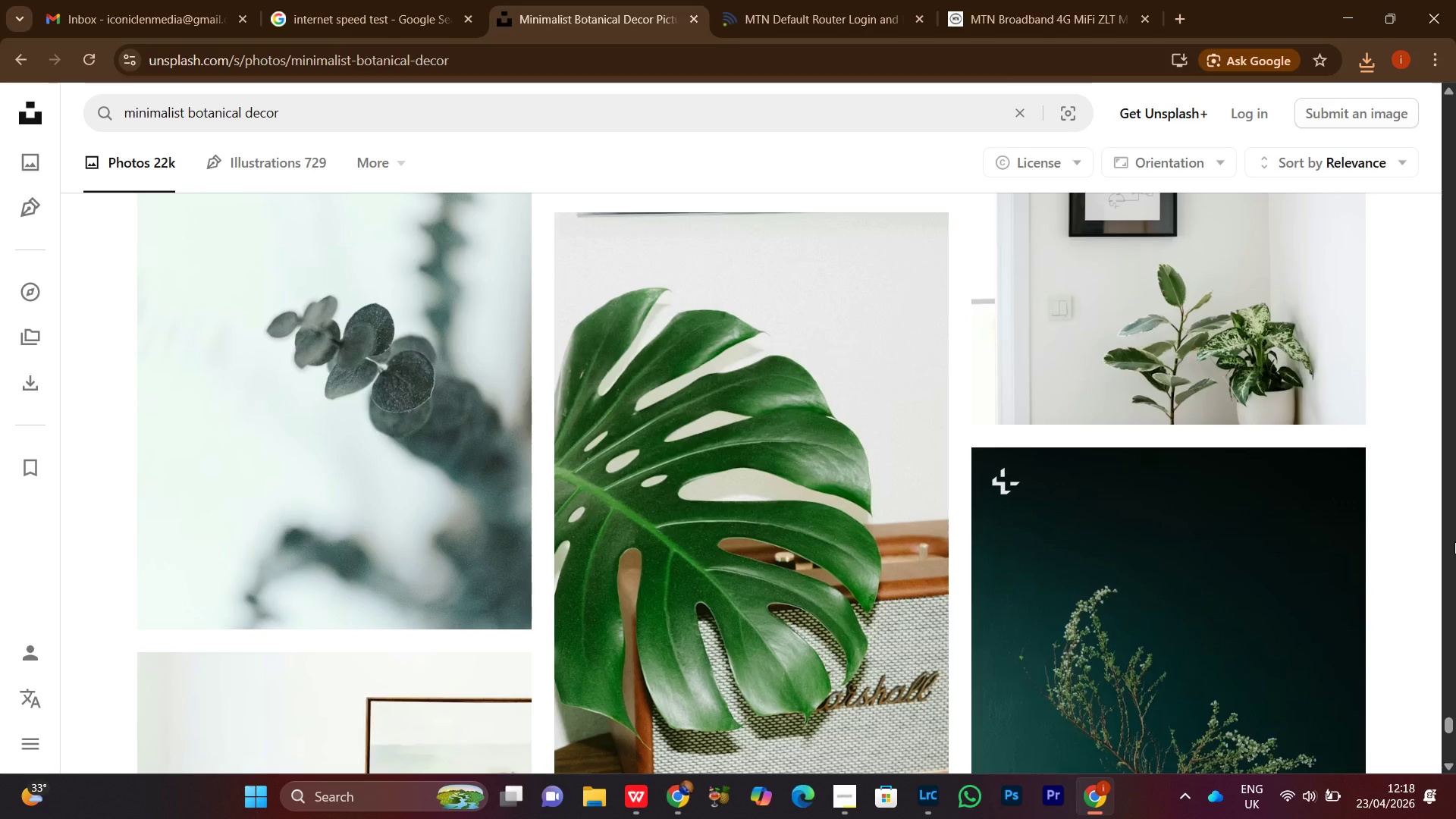 
wait(9.68)
 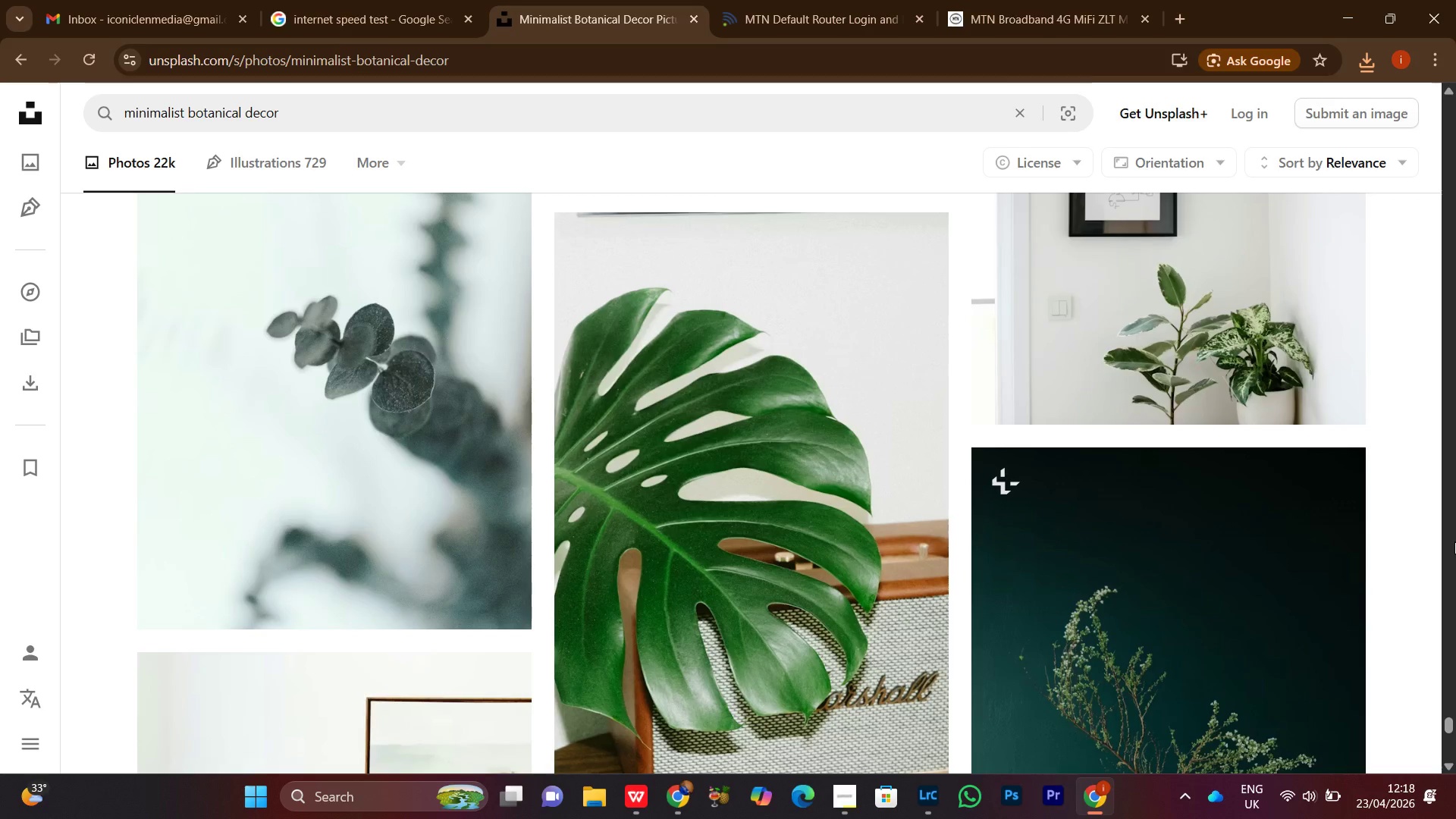 
scroll: coordinate [1450, 489], scroll_direction: down, amount: 11.0
 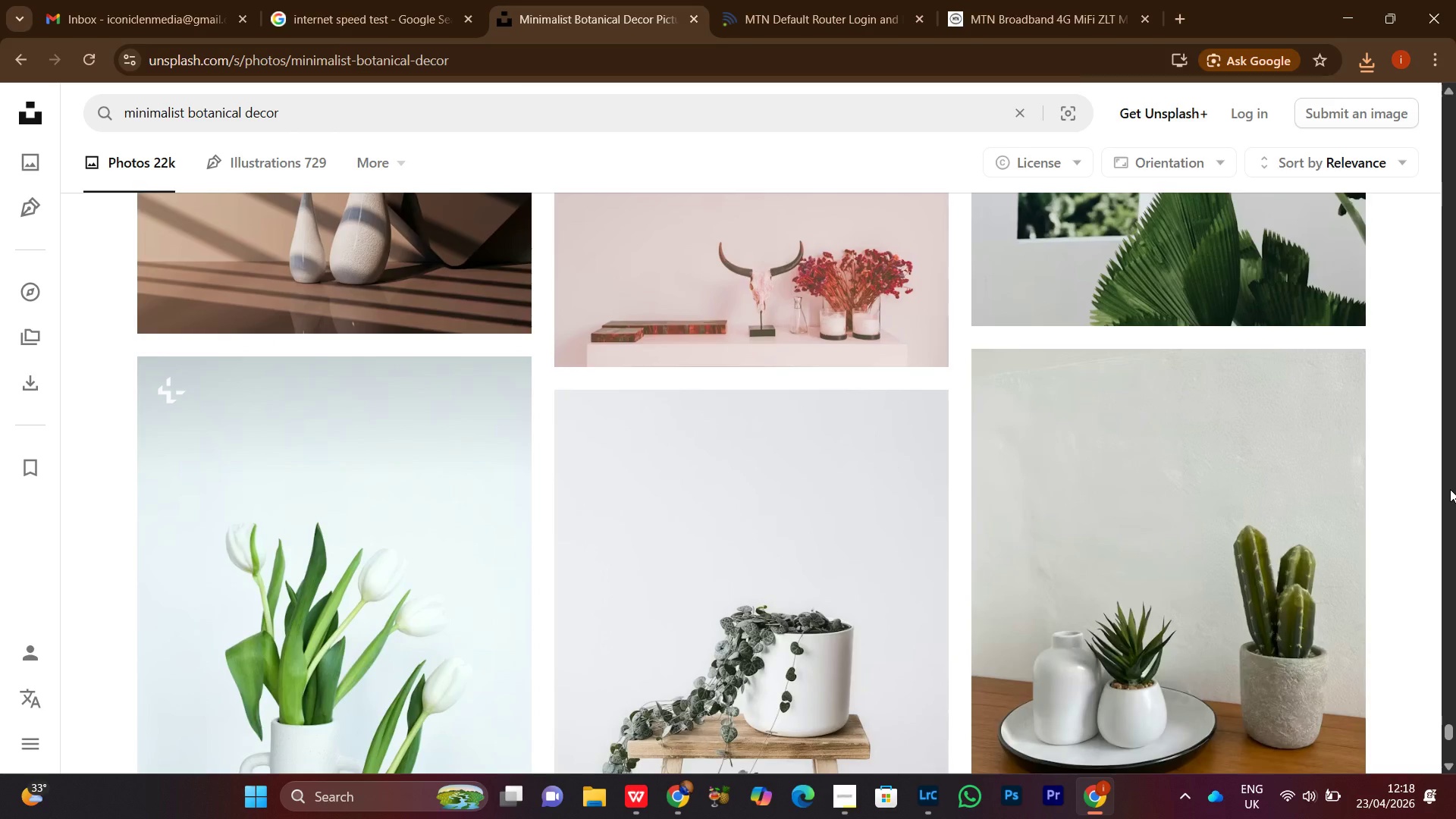 
scroll: coordinate [1450, 489], scroll_direction: down, amount: 8.0
 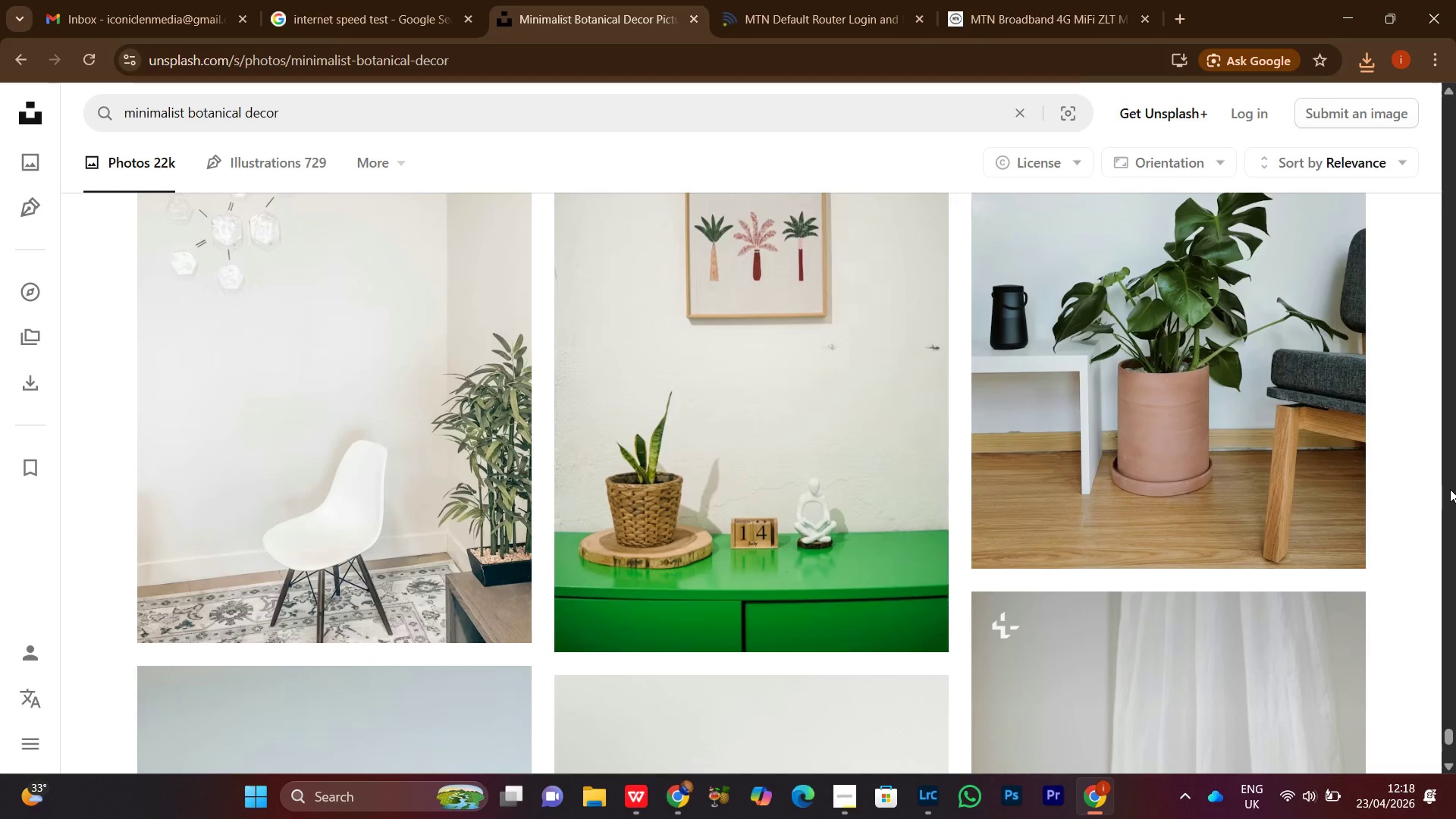 
scroll: coordinate [1450, 489], scroll_direction: down, amount: 7.0
 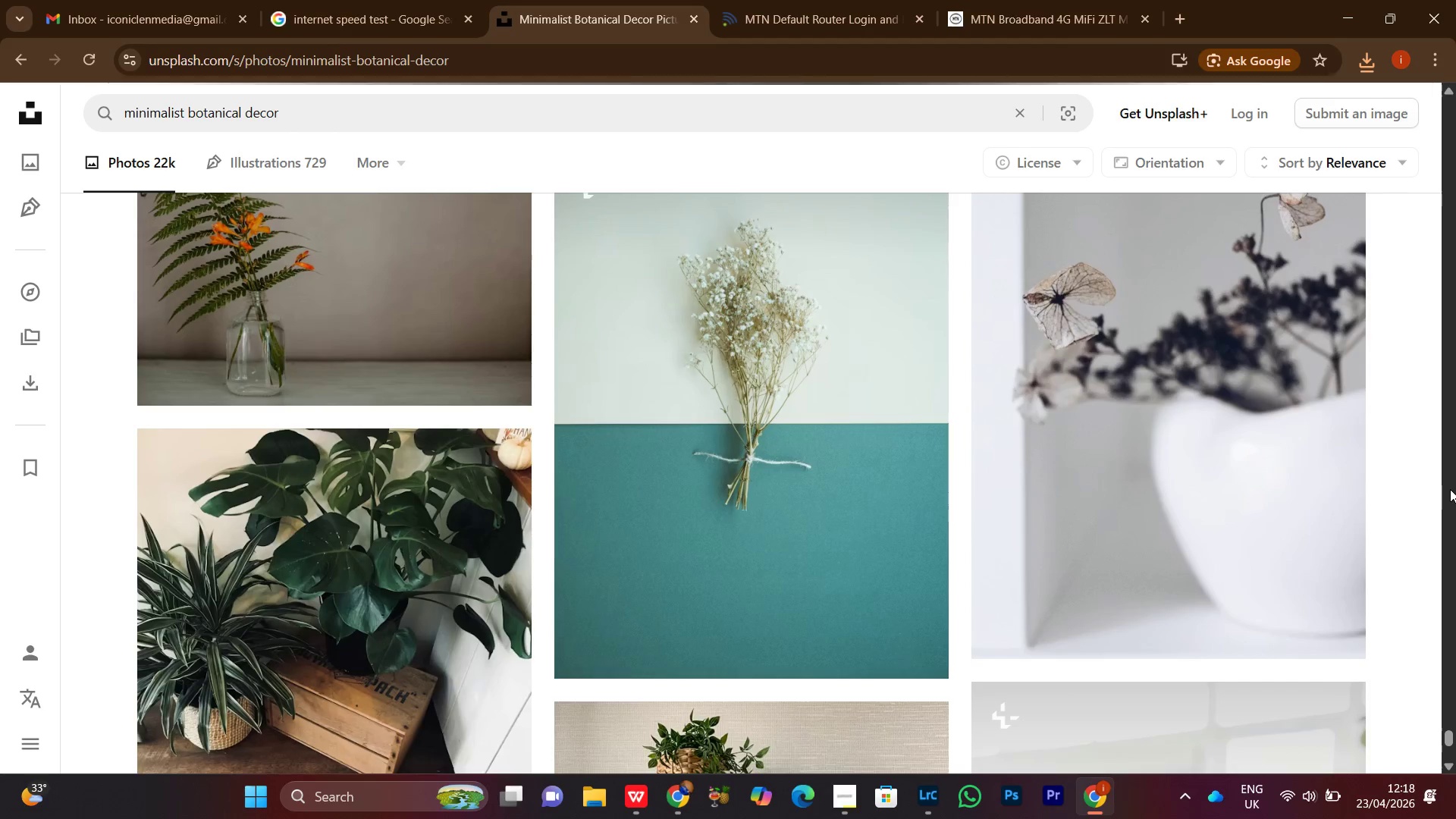 
scroll: coordinate [1450, 489], scroll_direction: up, amount: 3.0
 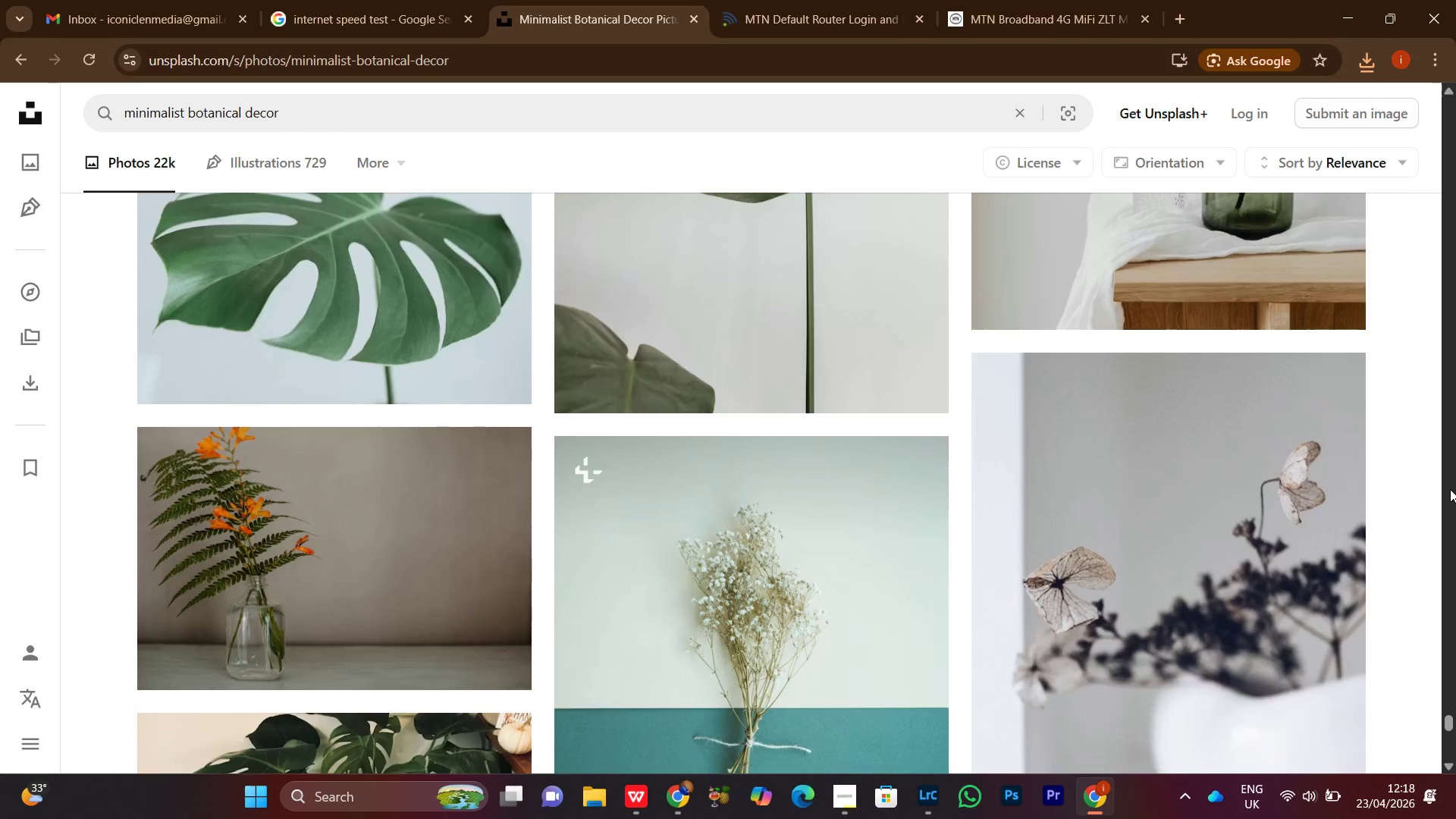 
scroll: coordinate [1455, 497], scroll_direction: down, amount: 16.0
 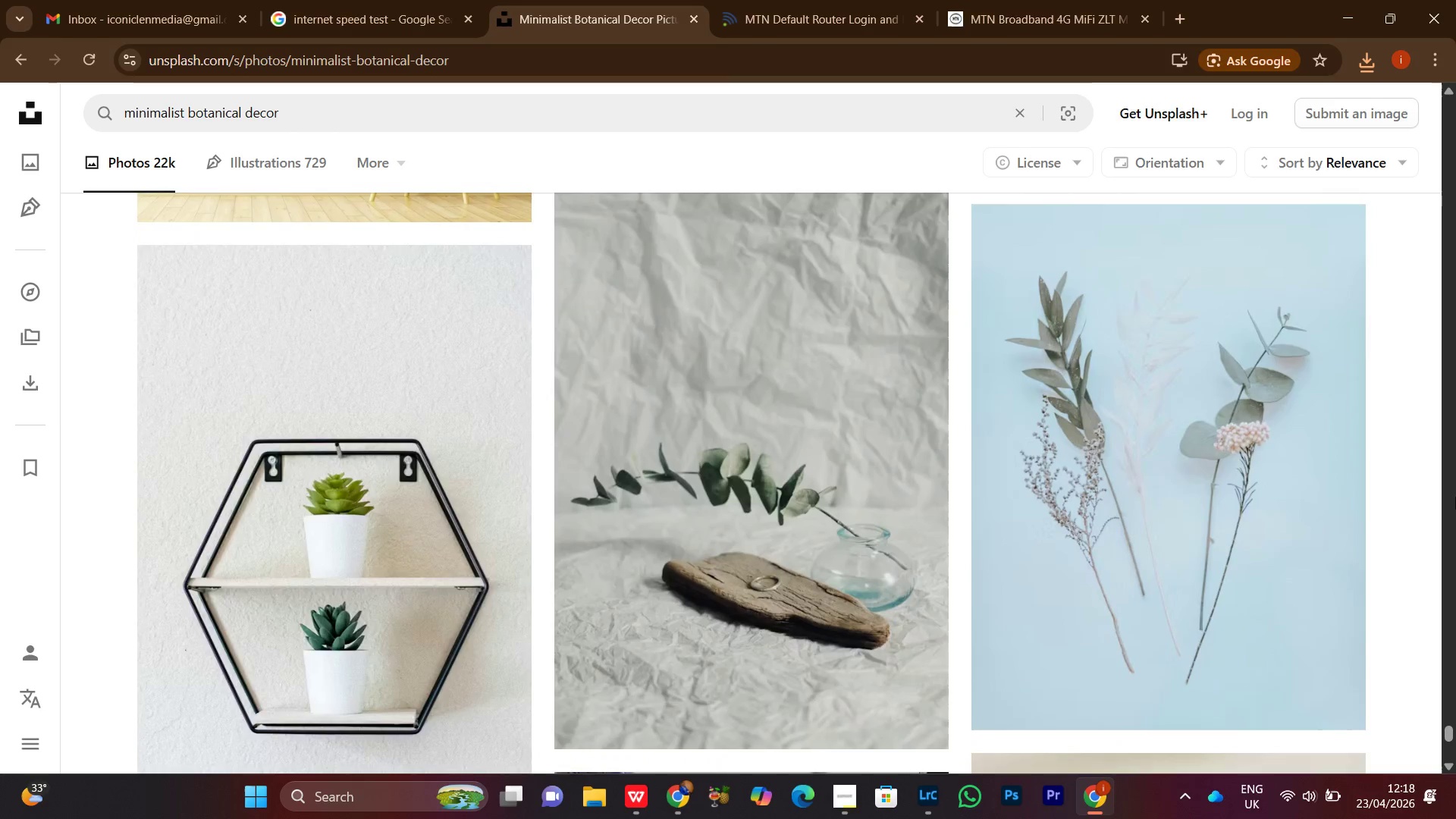 
scroll: coordinate [1455, 497], scroll_direction: down, amount: 6.0
 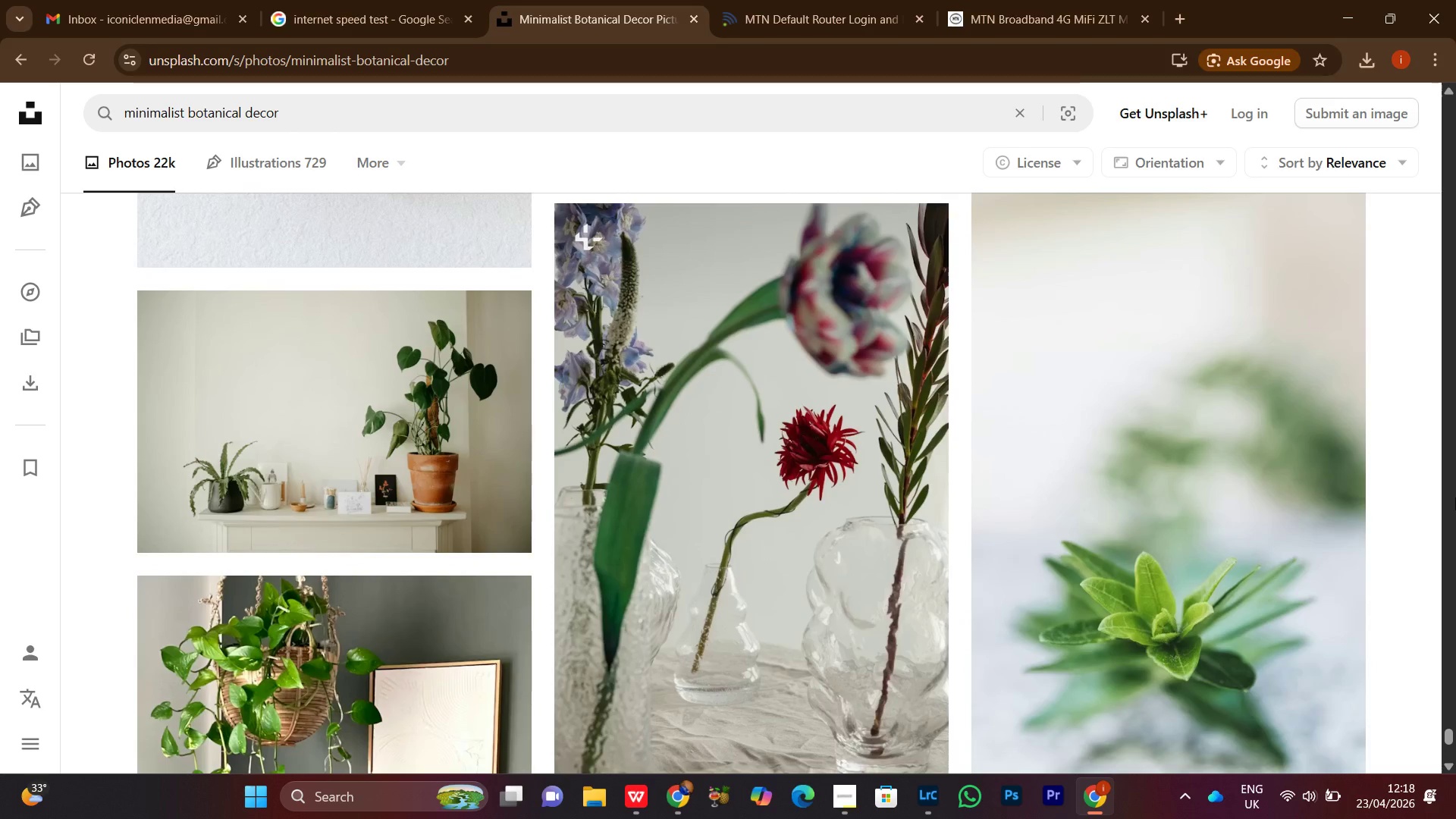 
scroll: coordinate [1455, 497], scroll_direction: none, amount: 0.0
 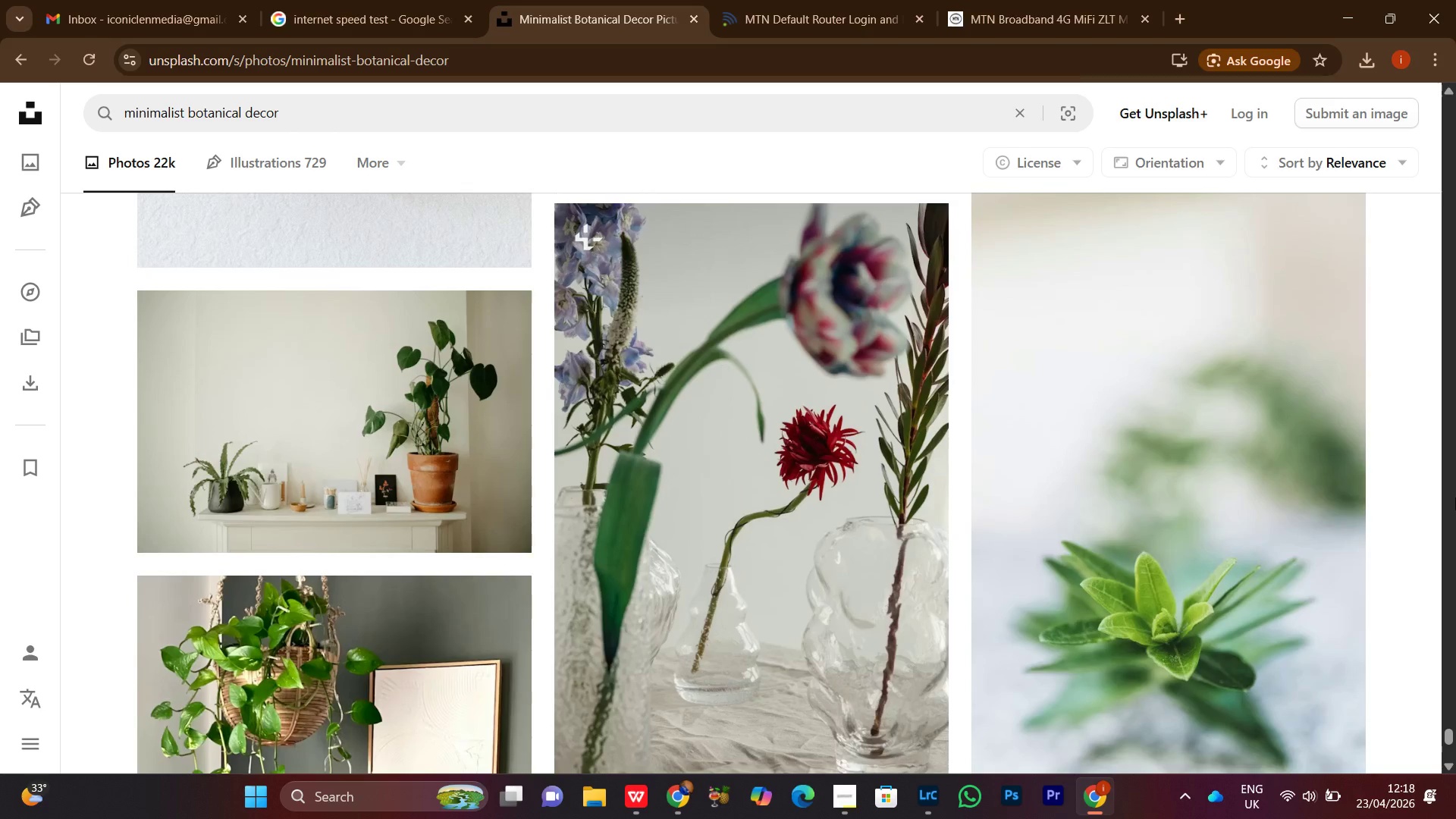 
scroll: coordinate [1400, 427], scroll_direction: down, amount: 18.0
 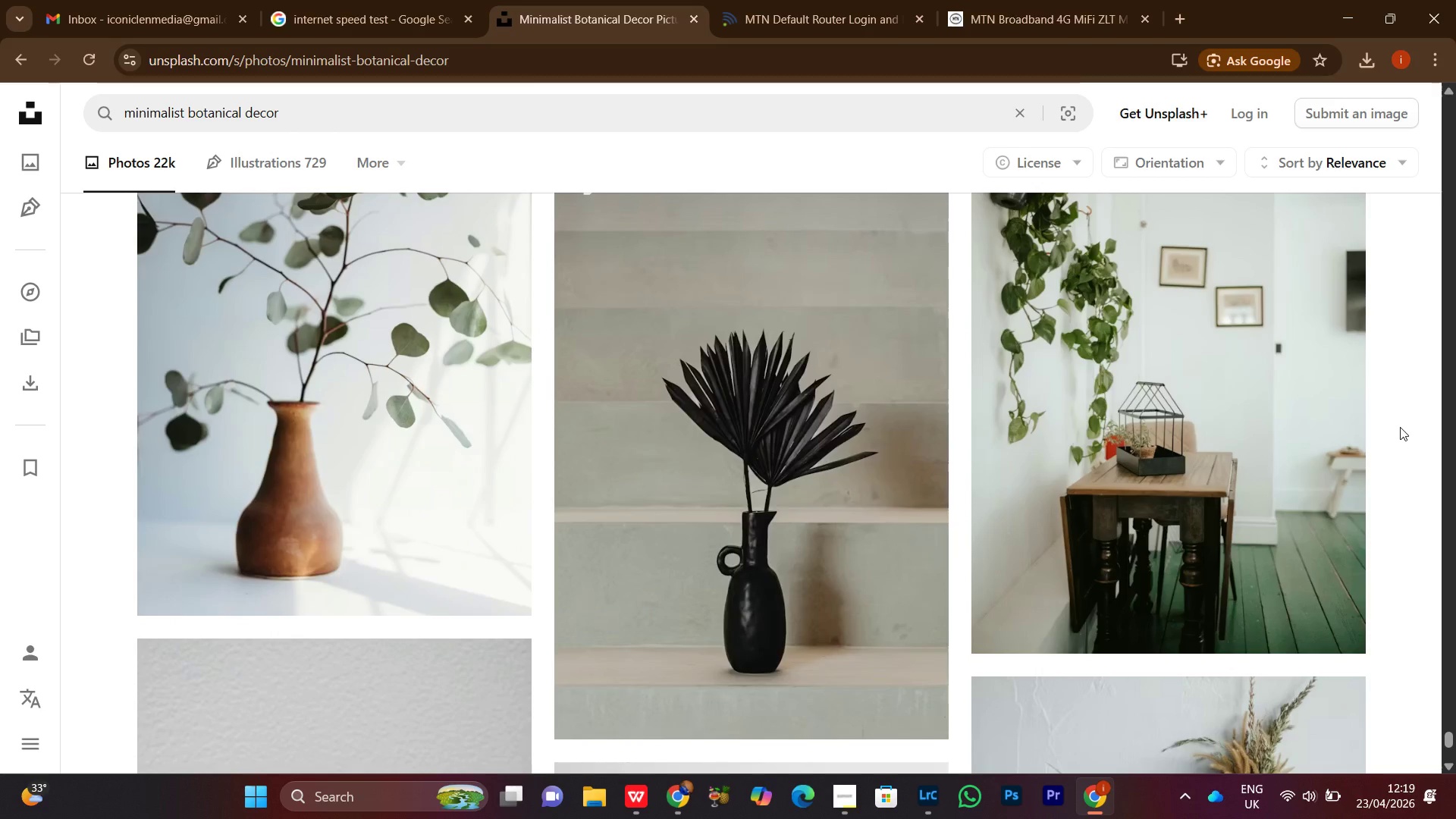 
scroll: coordinate [1400, 427], scroll_direction: down, amount: 4.0
 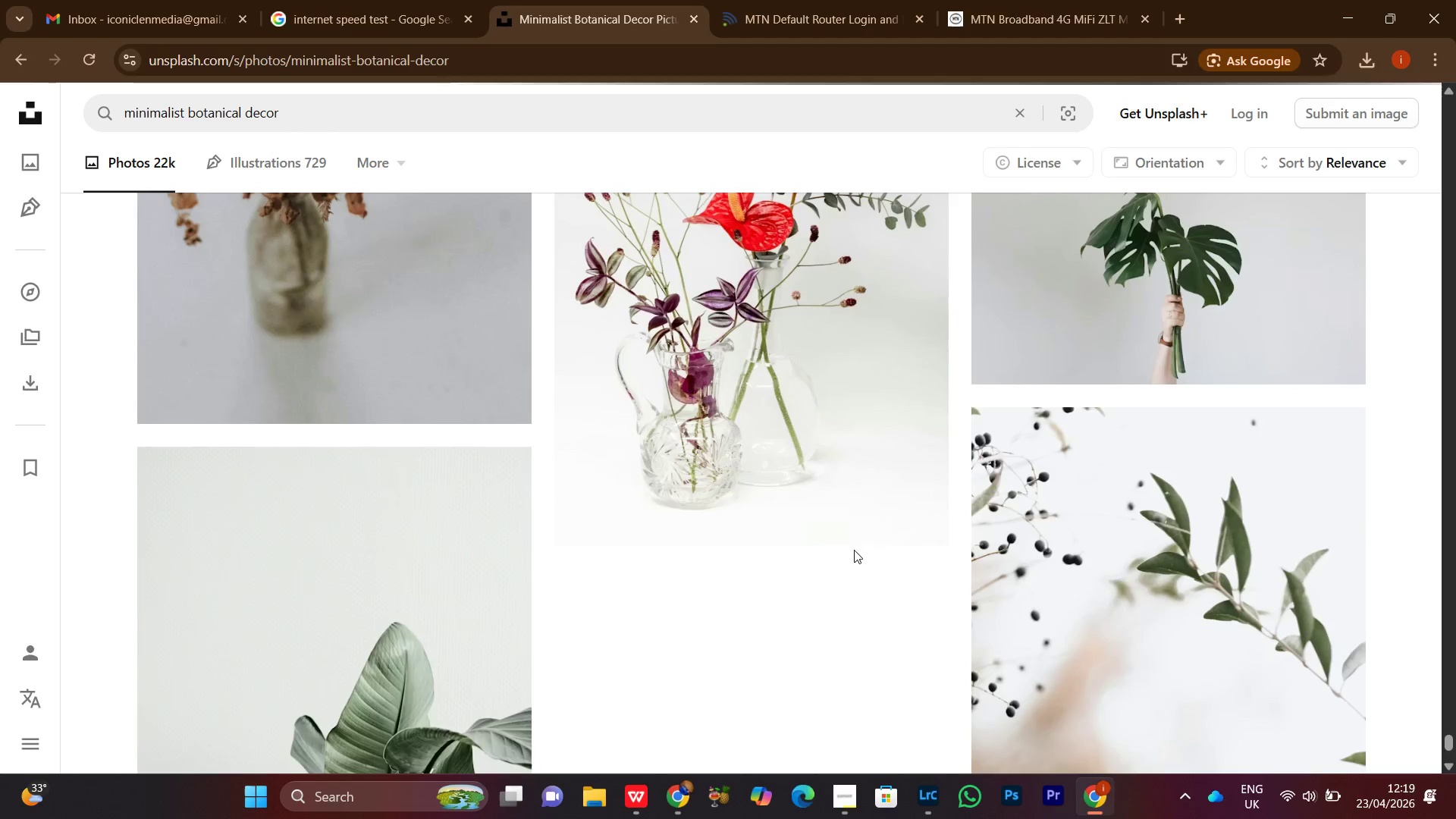 
left_click([853, 811])